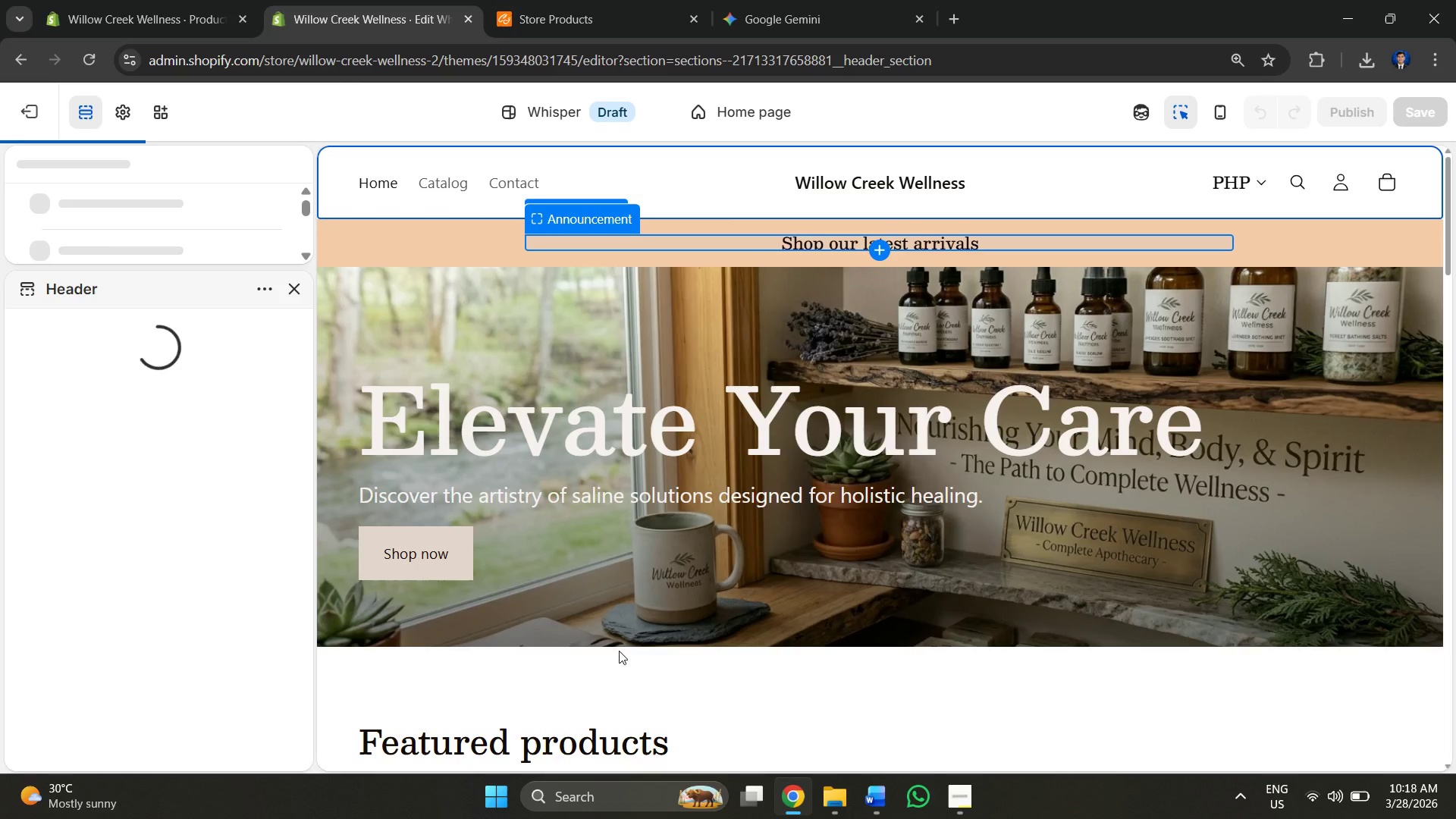 
scroll: coordinate [851, 516], scroll_direction: down, amount: 12.0
 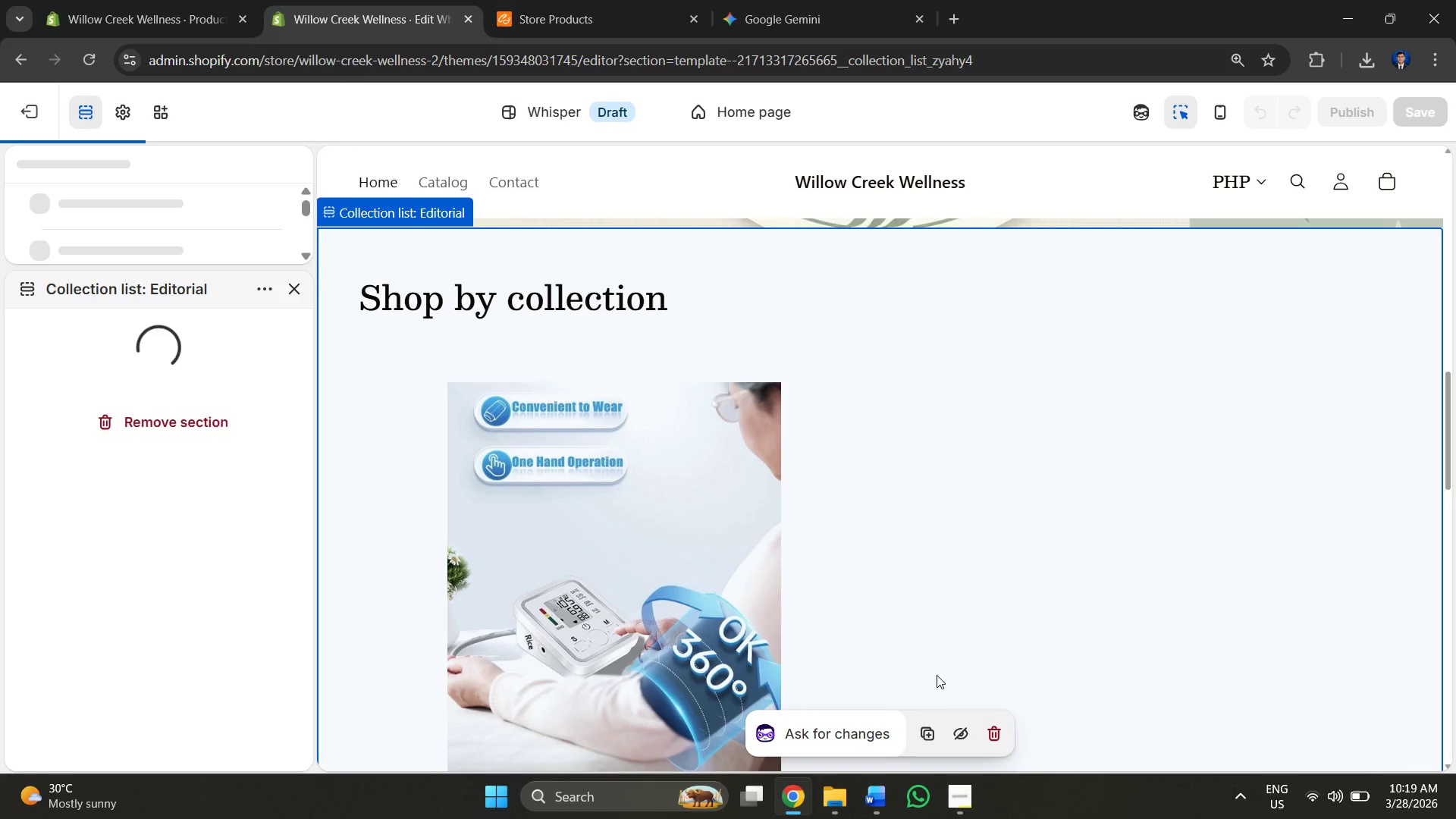 
left_click([1002, 736])
 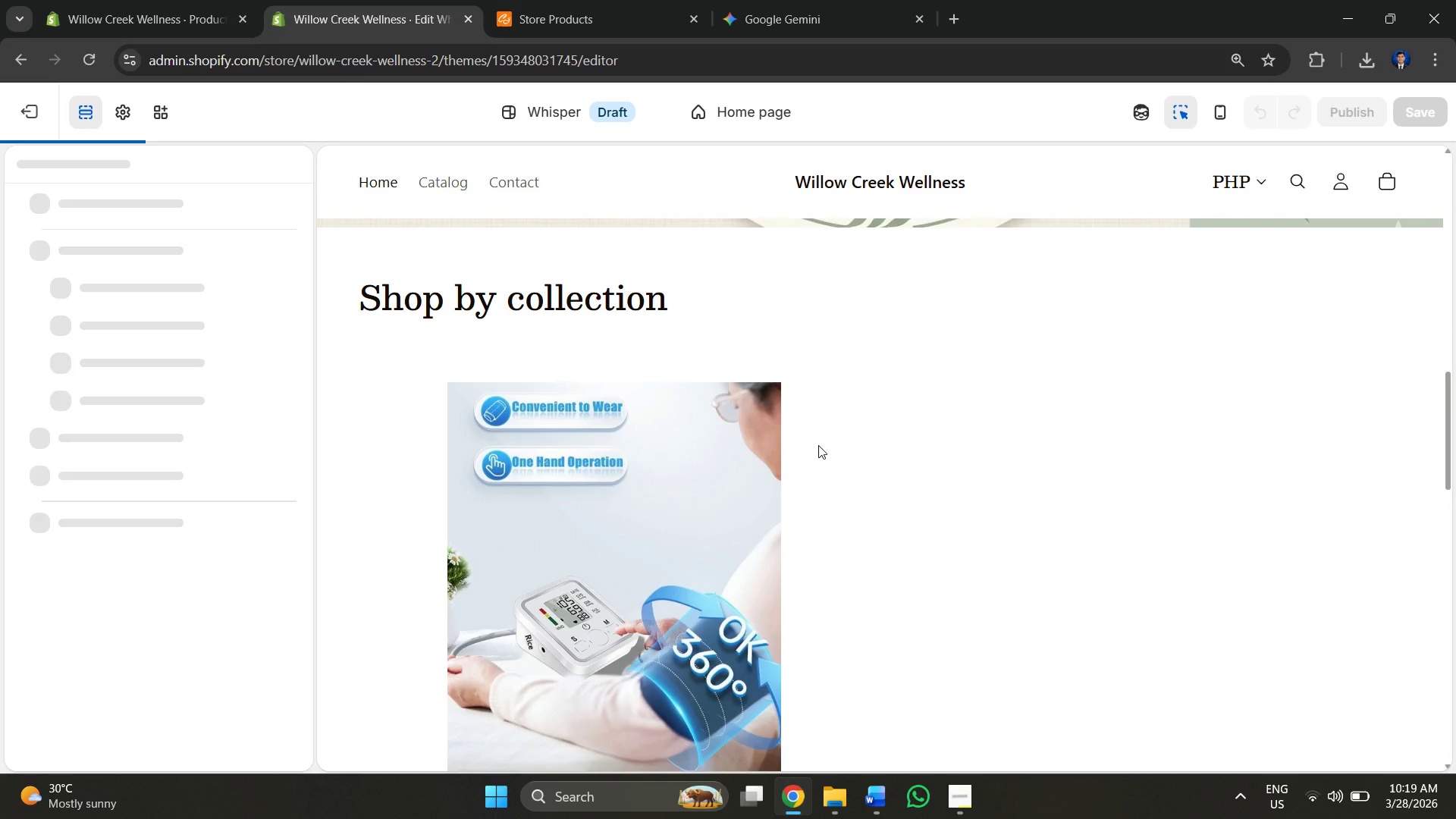 
wait(11.69)
 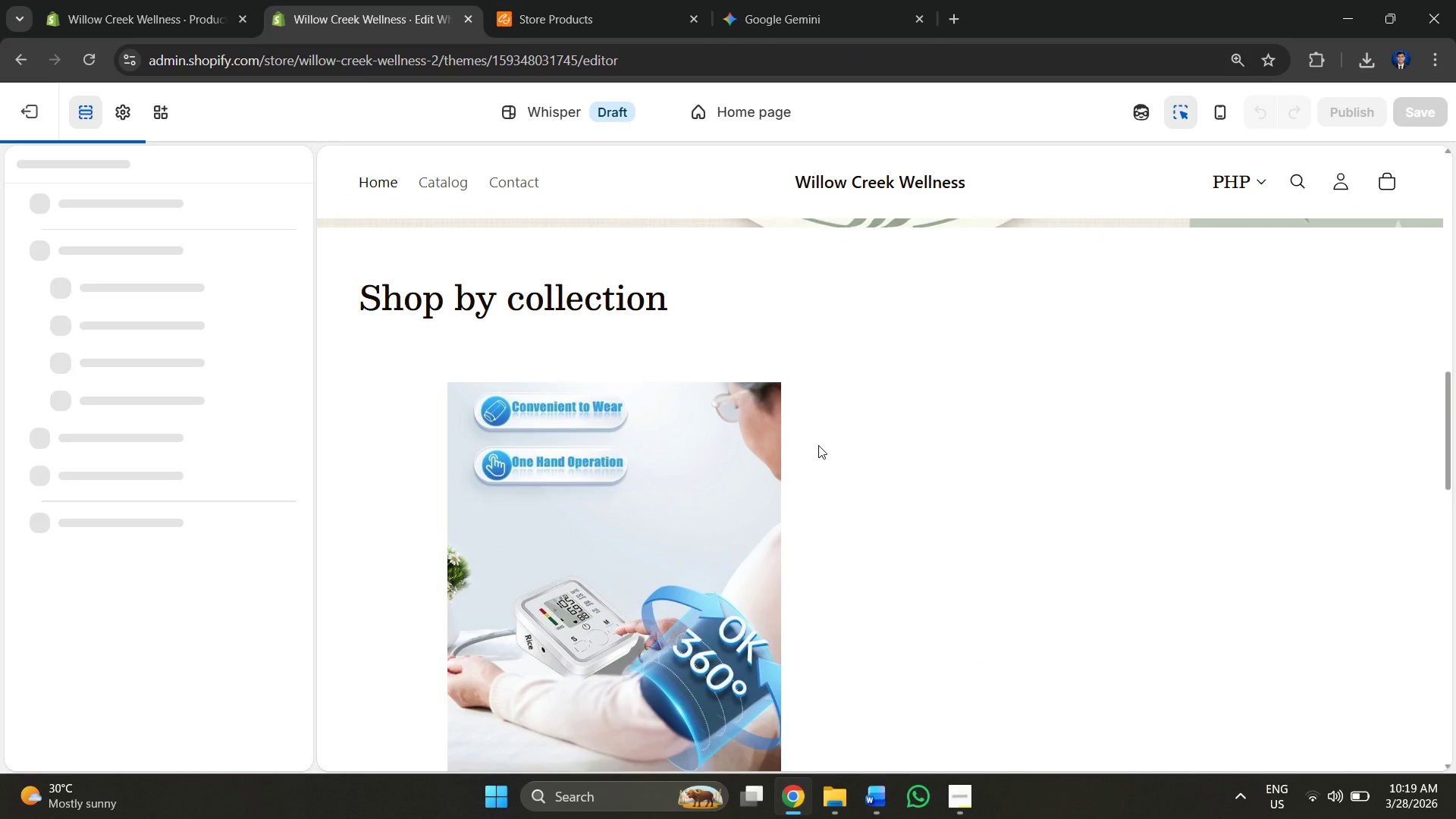 
left_click([830, 188])
 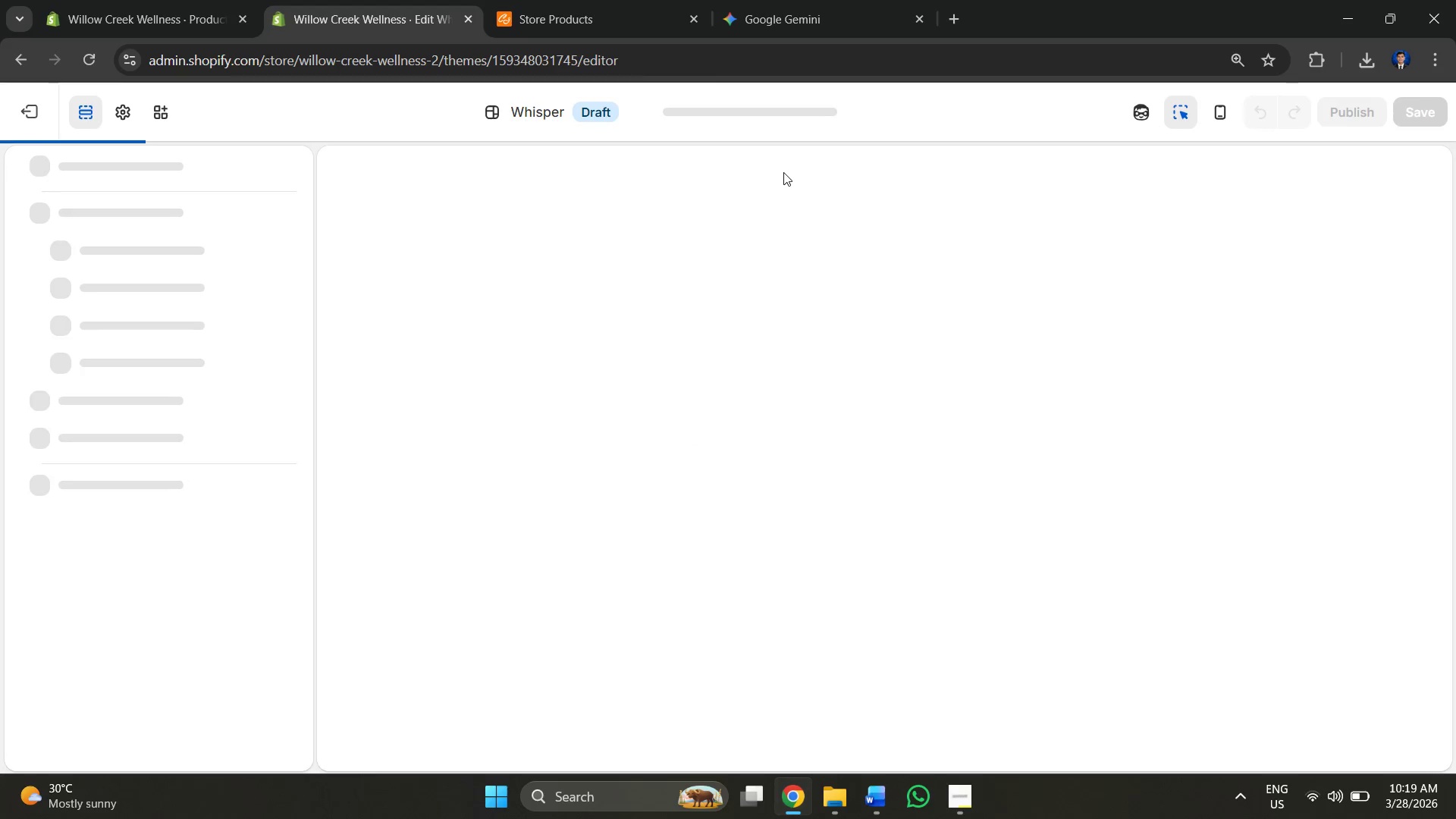 
wait(6.28)
 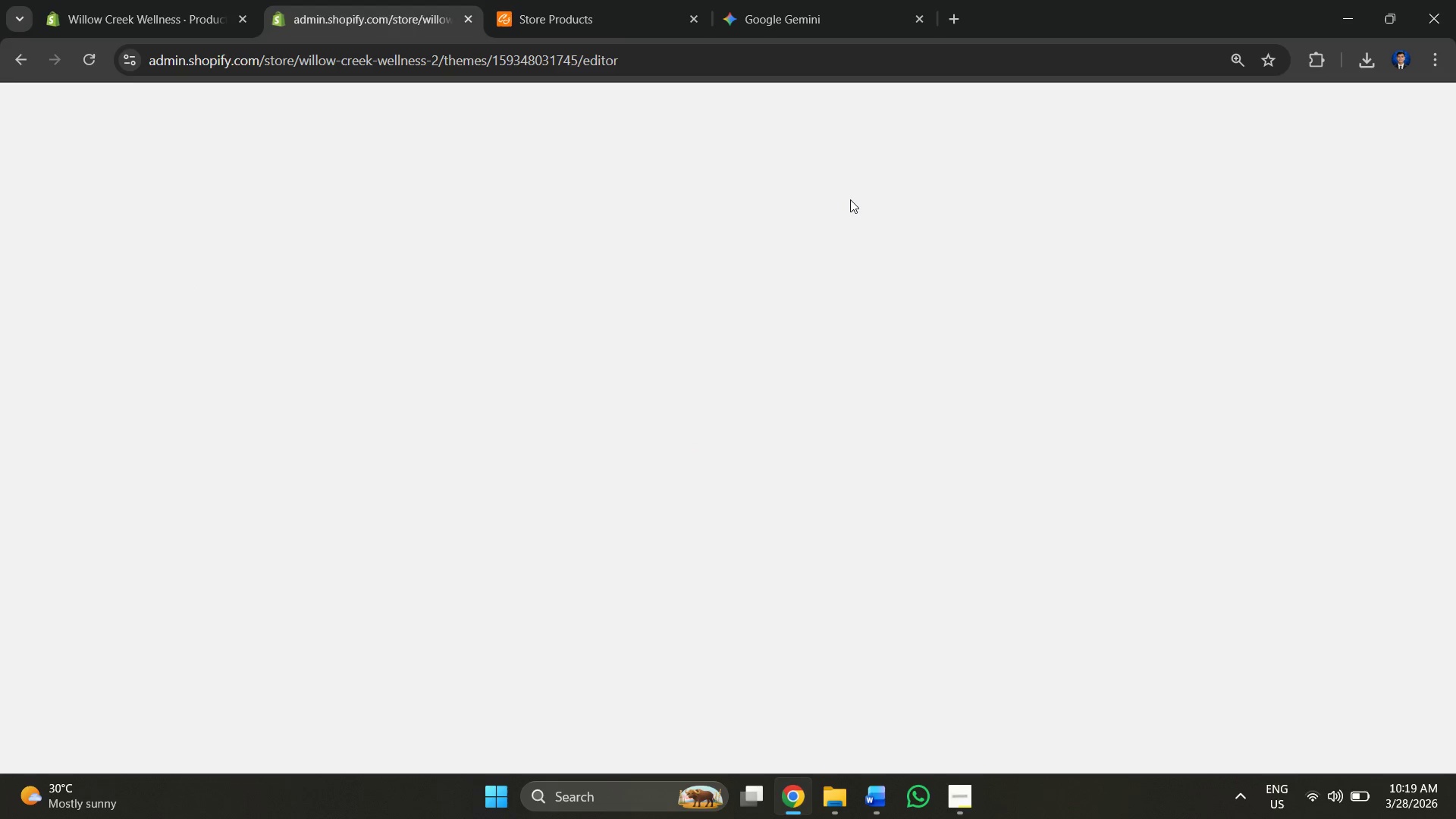 
left_click([732, 302])
 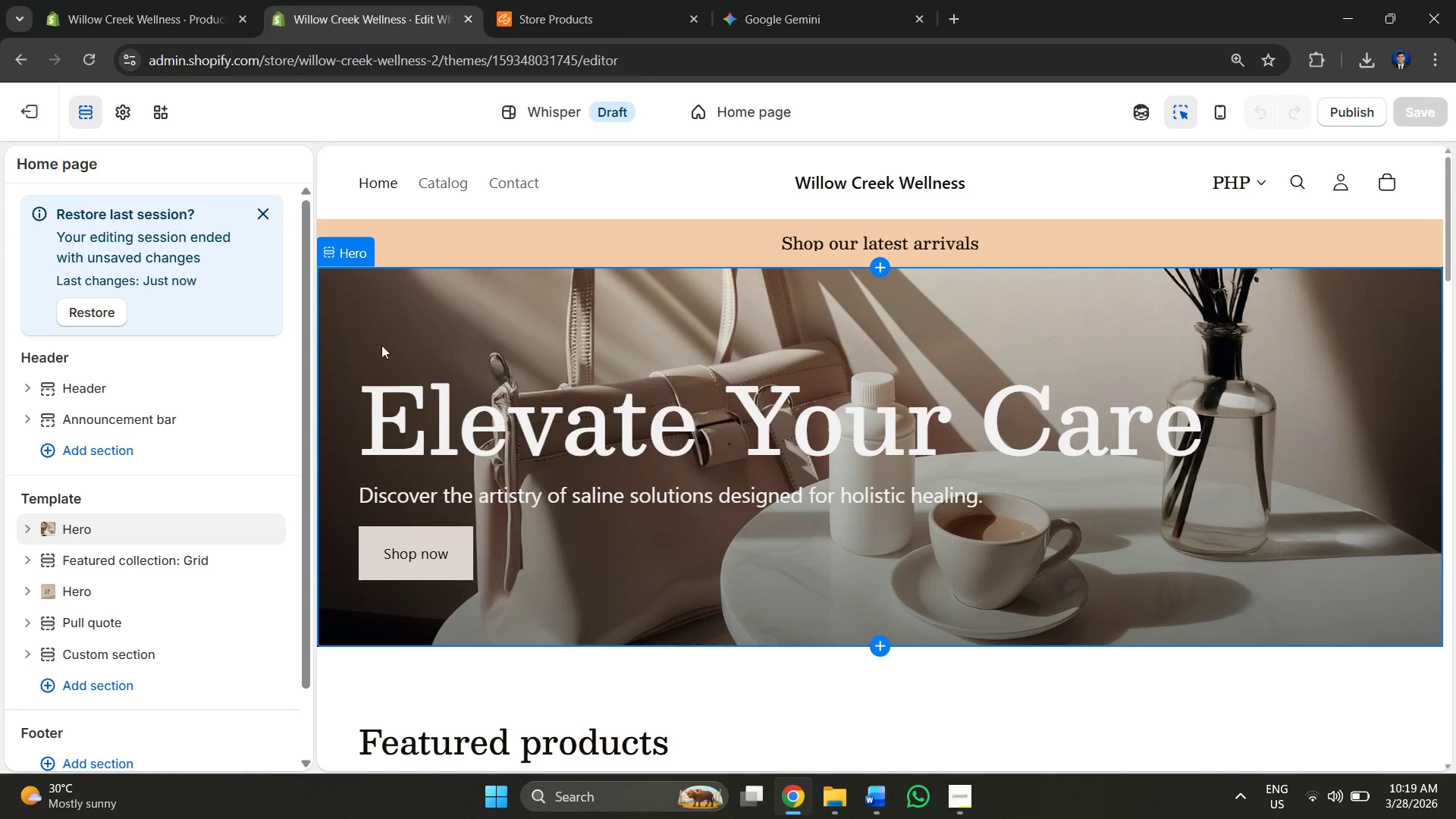 
left_click([85, 318])
 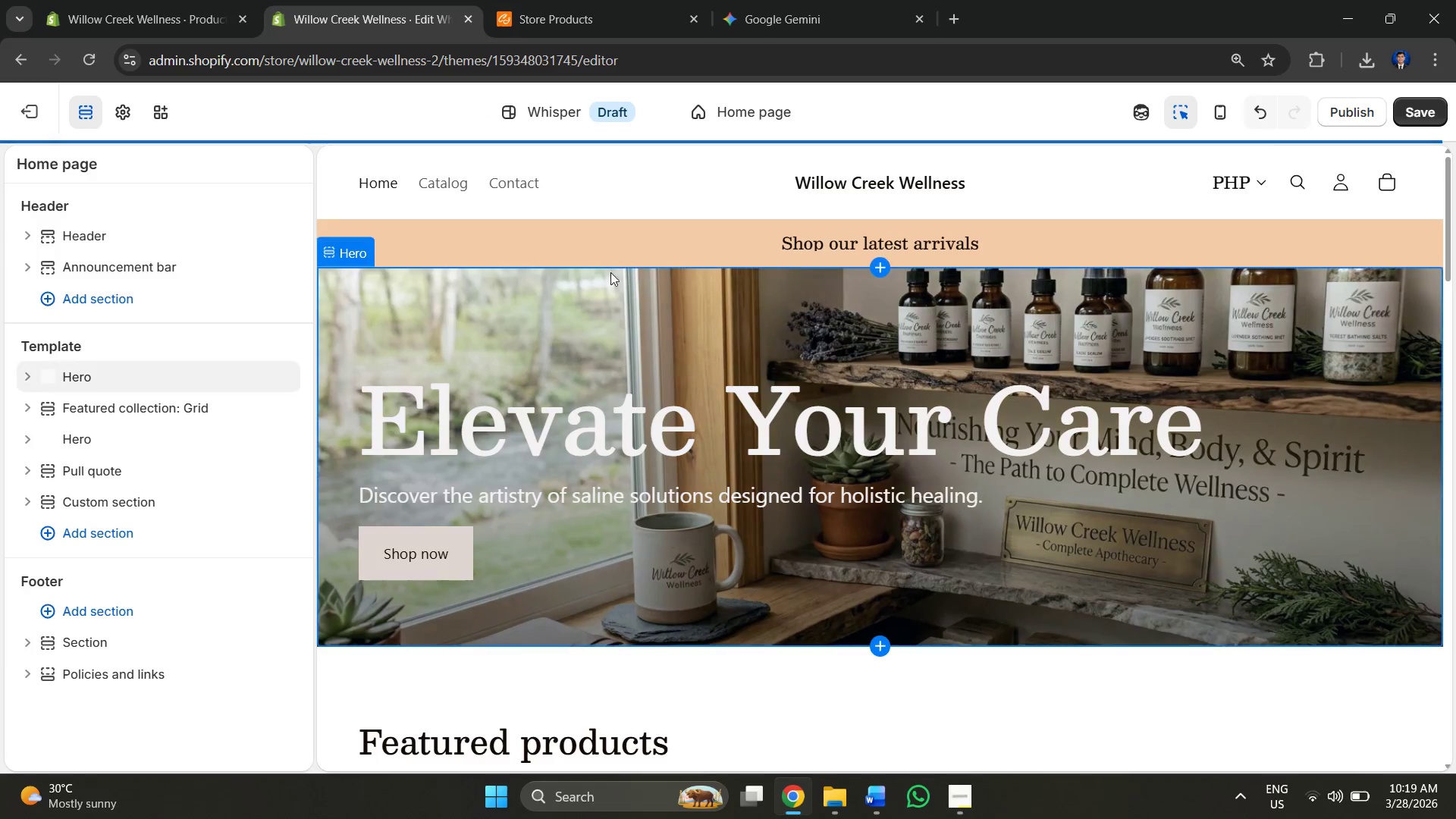 
scroll: coordinate [708, 304], scroll_direction: down, amount: 16.0
 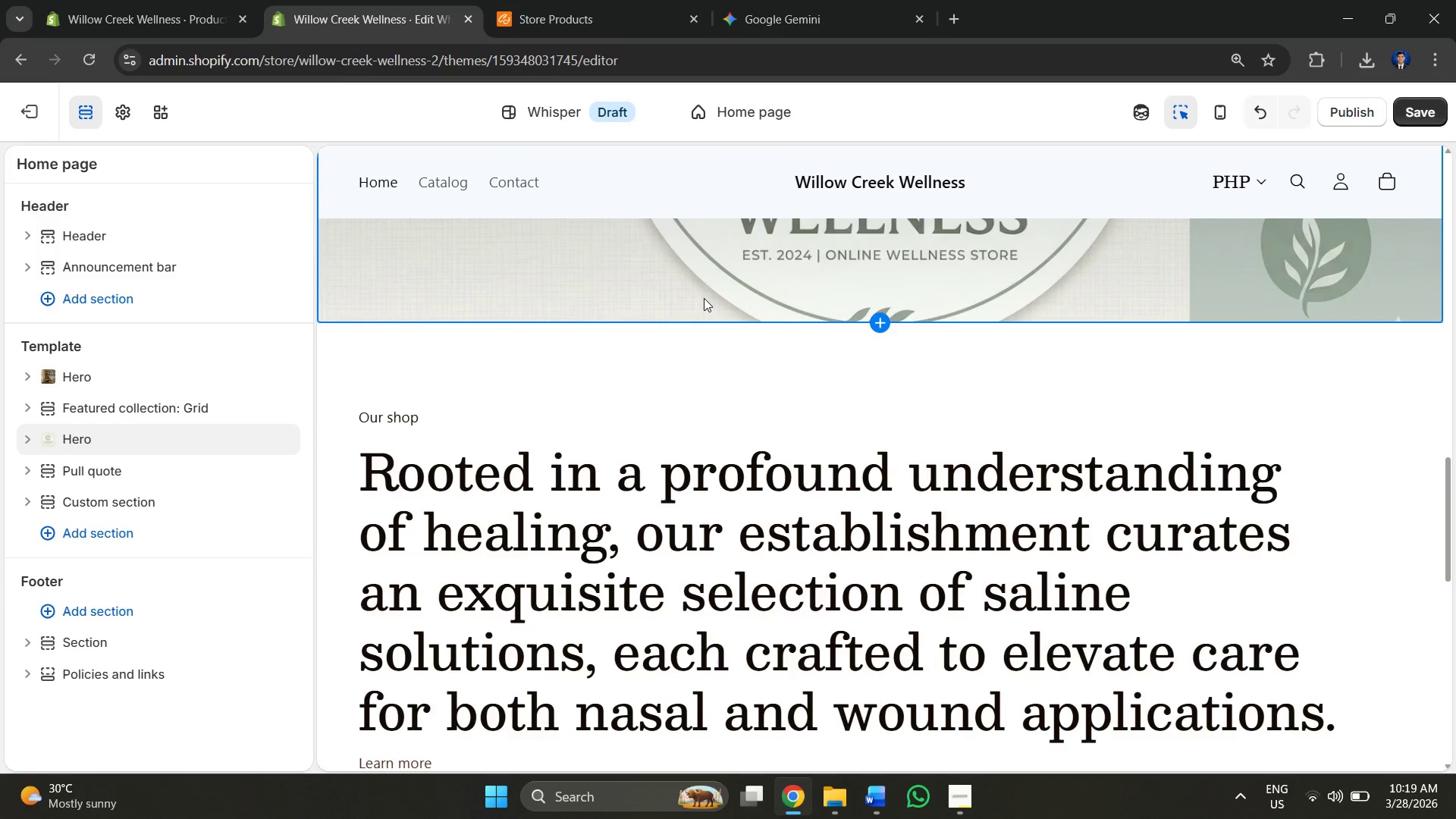 
scroll: coordinate [703, 297], scroll_direction: up, amount: 10.0
 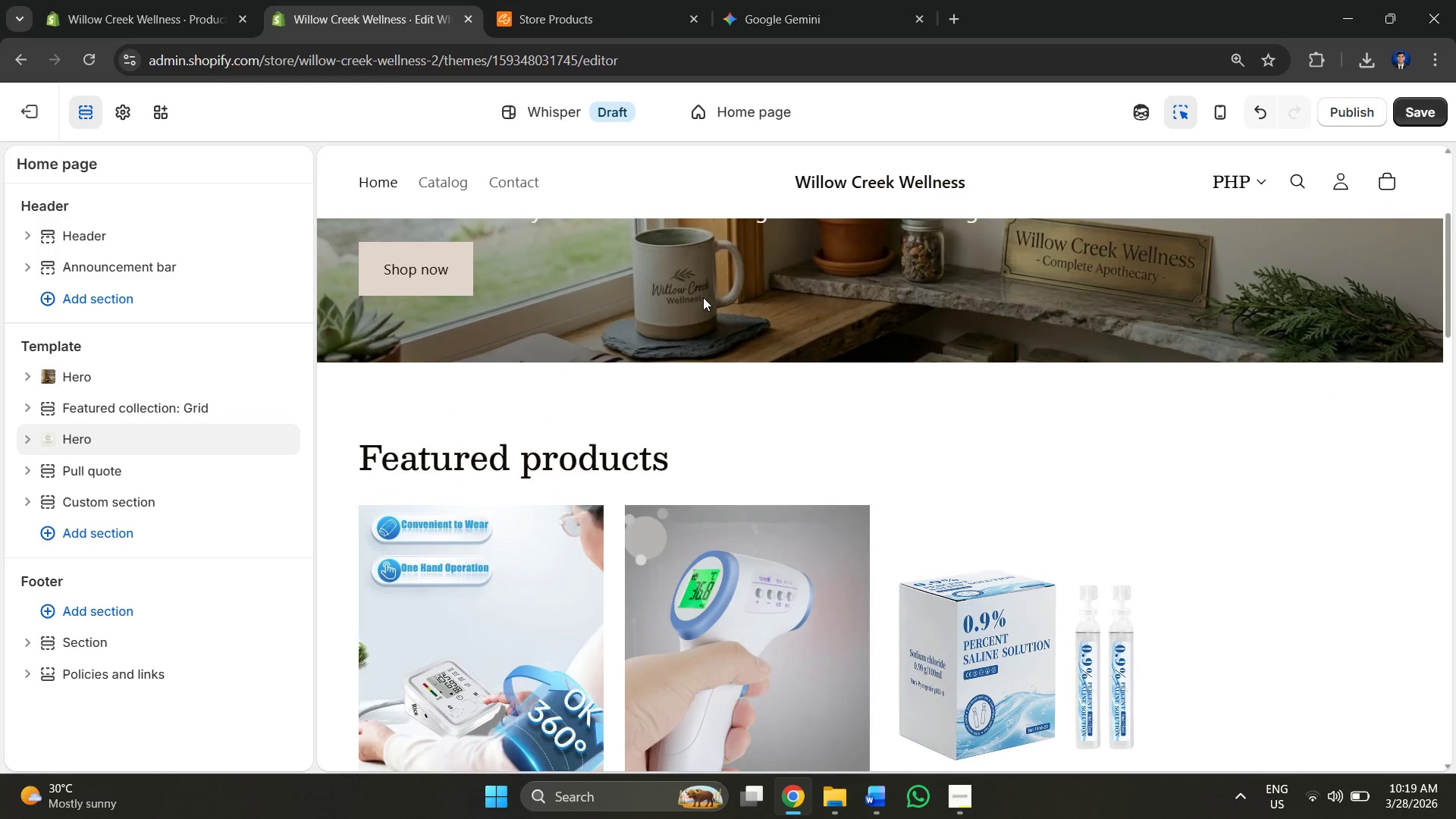 
scroll: coordinate [703, 297], scroll_direction: down, amount: 1.0
 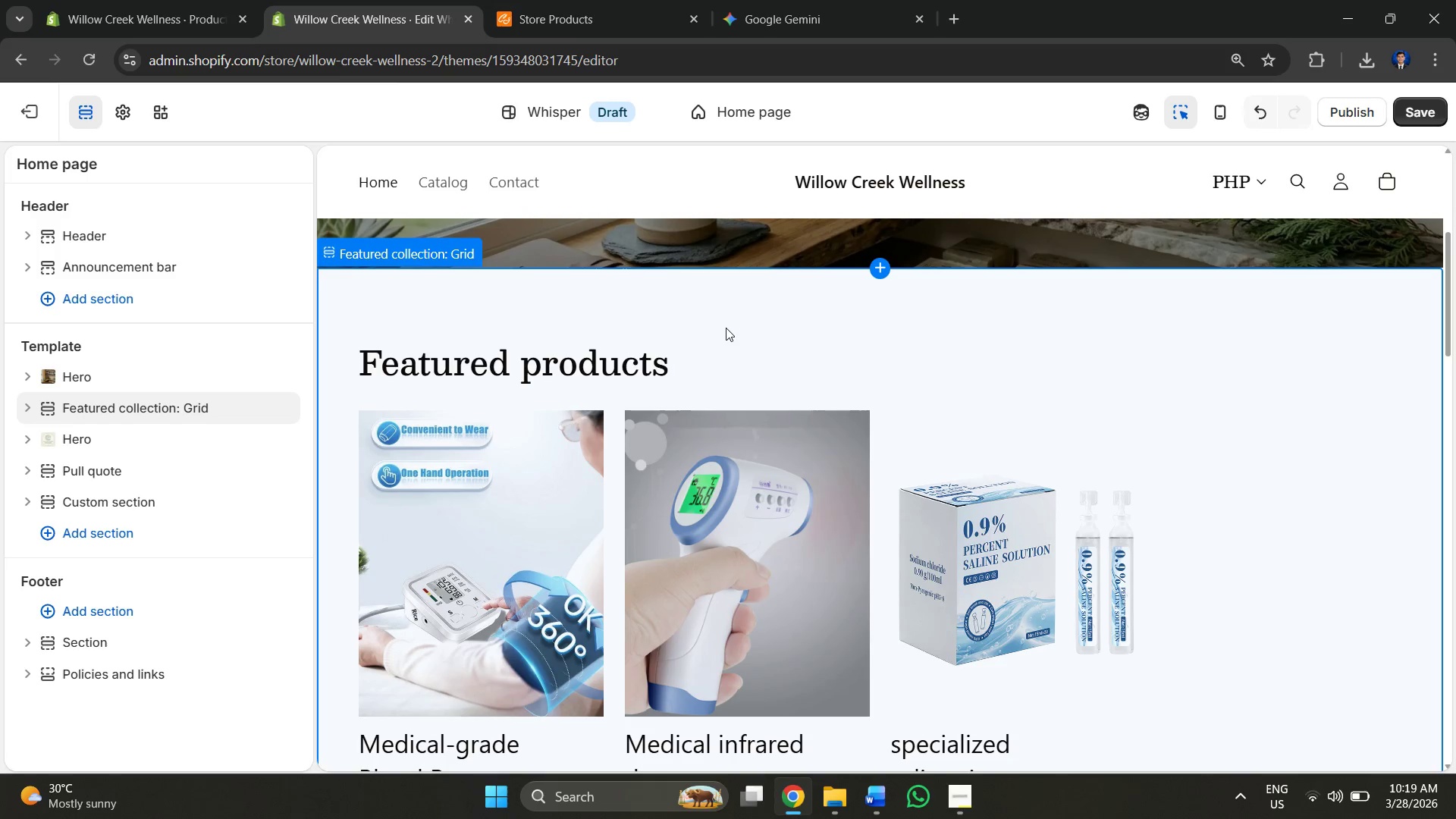 
scroll: coordinate [646, 286], scroll_direction: up, amount: 5.0
 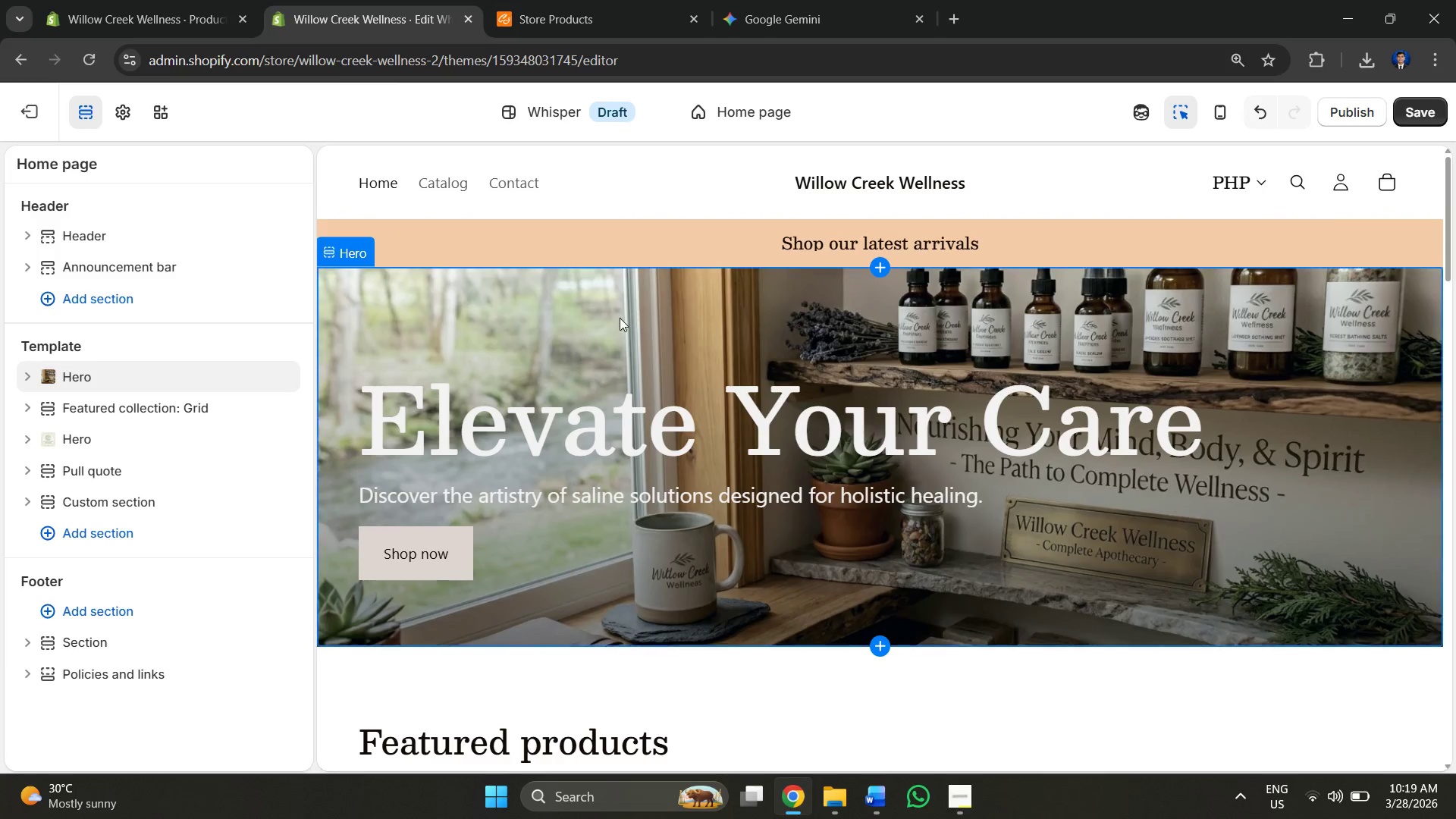 
left_click([617, 318])
 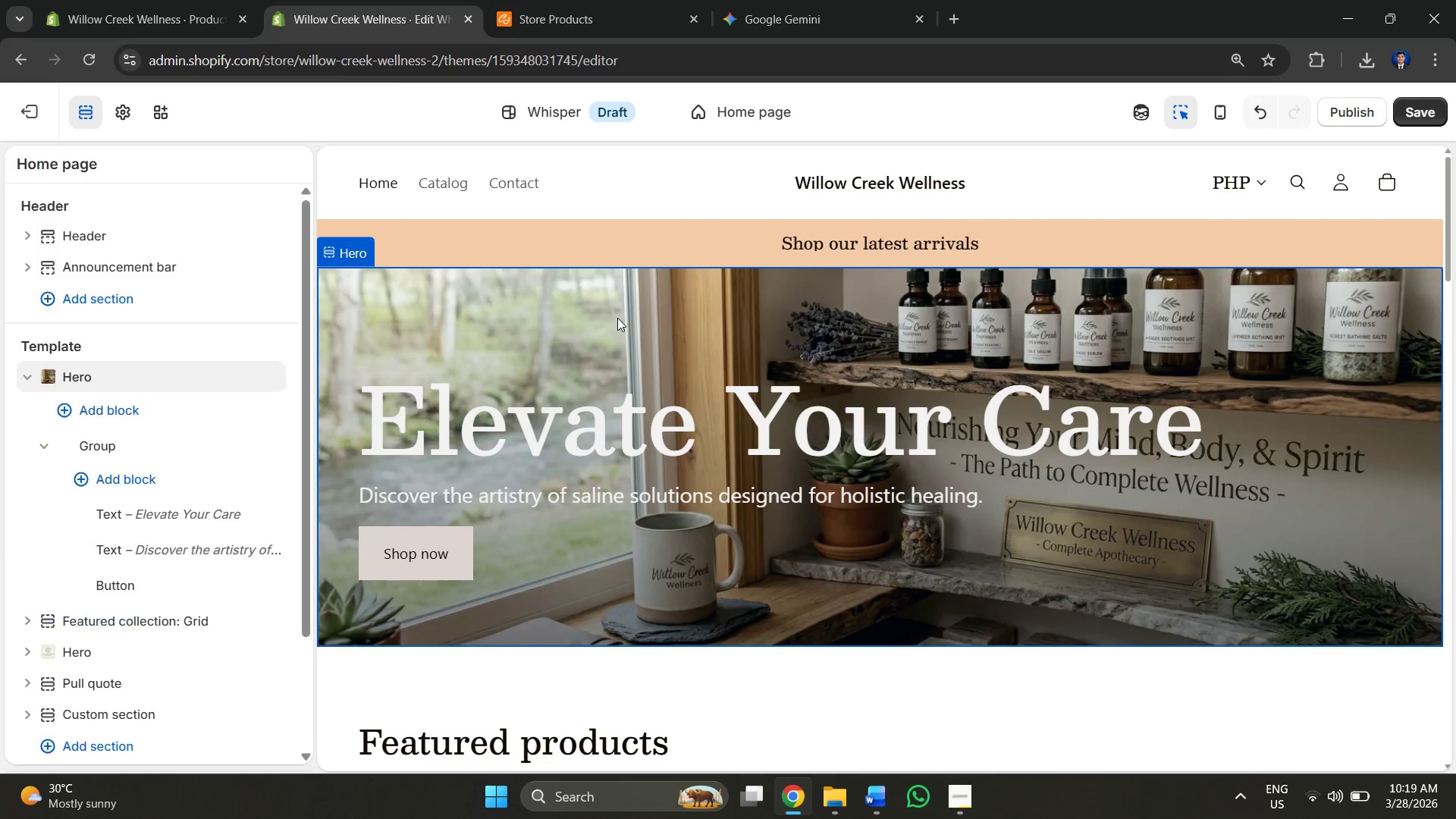 
right_click([617, 318])
 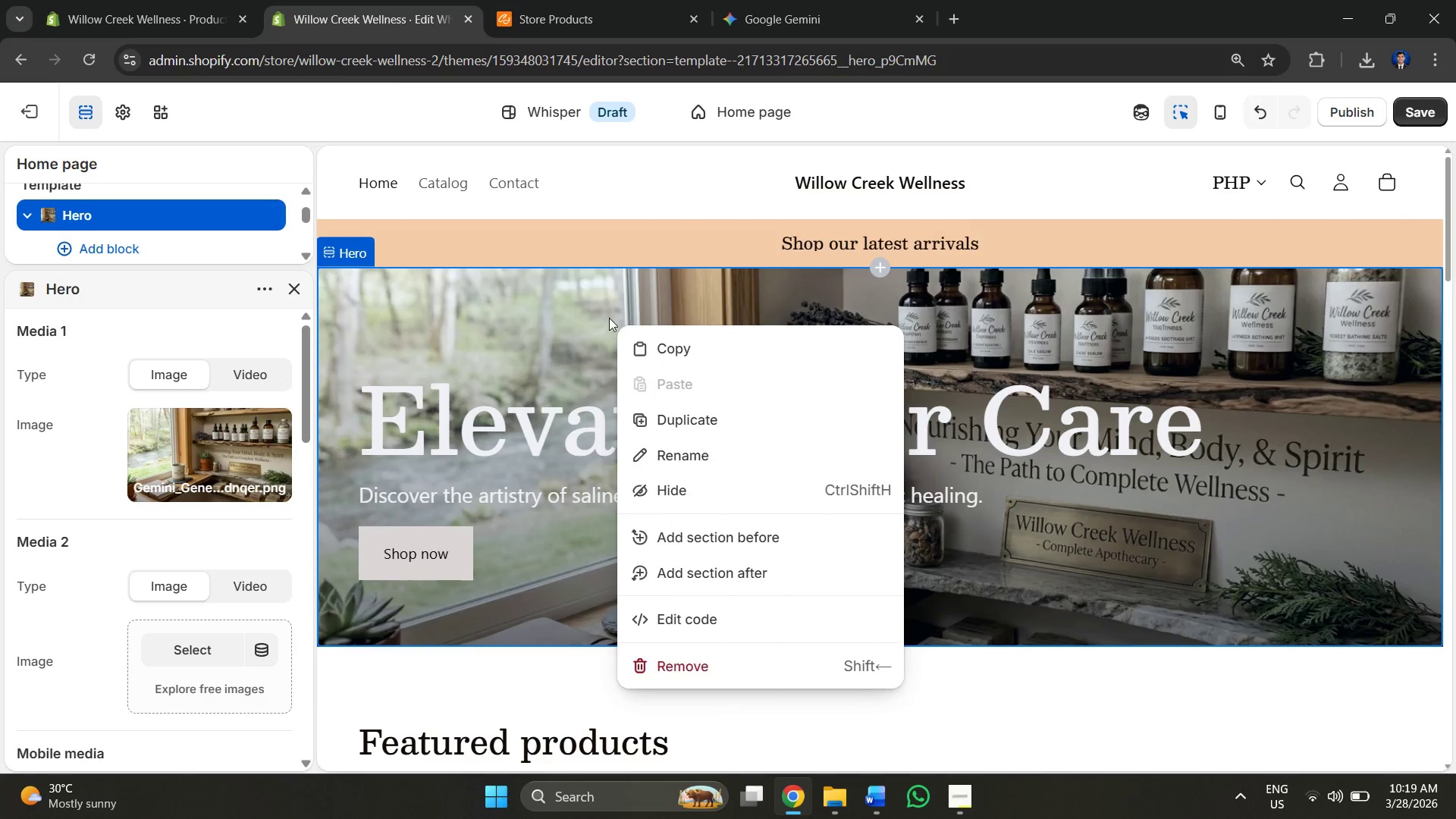 
left_click([562, 309])
 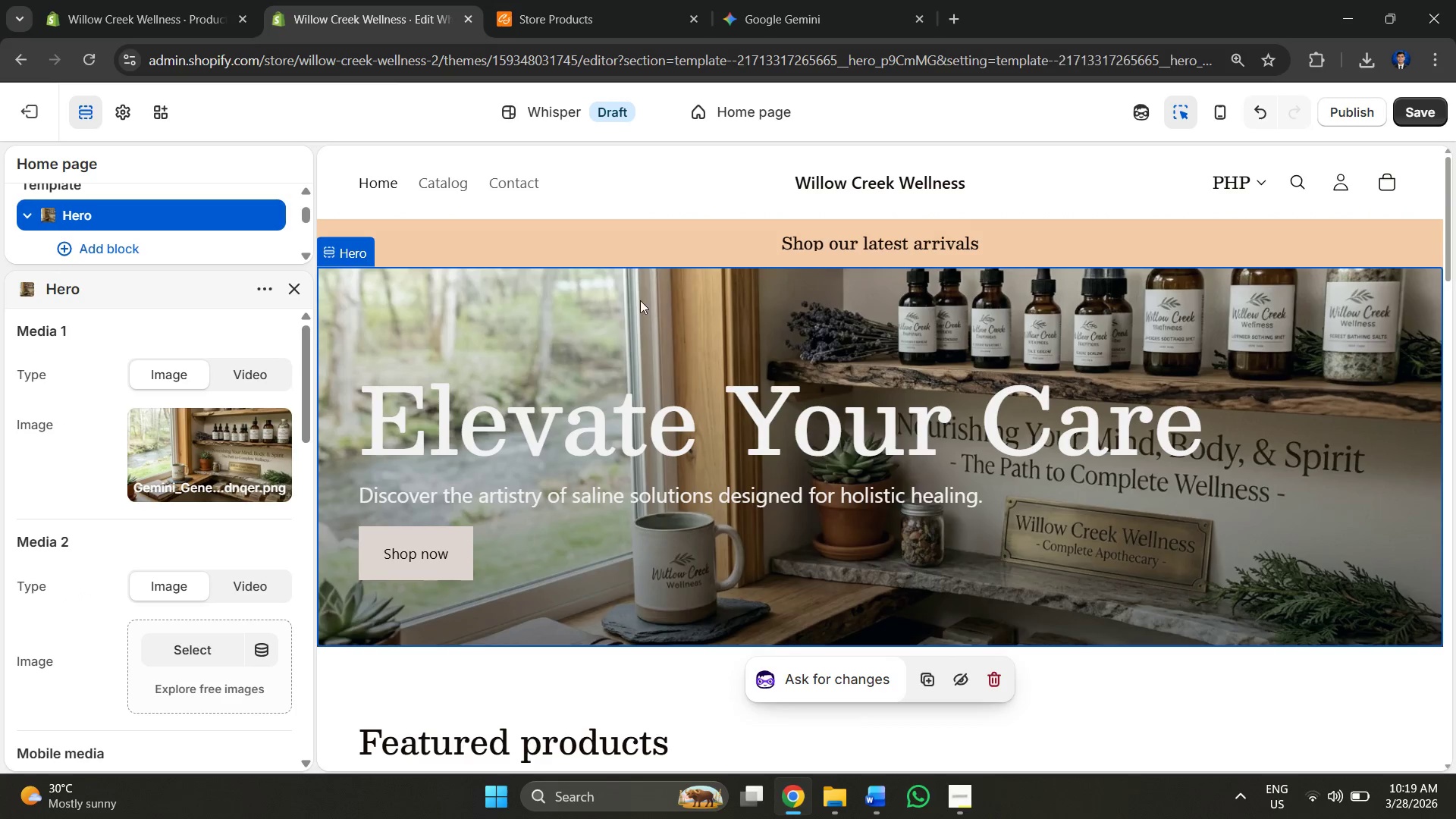 
scroll: coordinate [703, 318], scroll_direction: down, amount: 22.0
 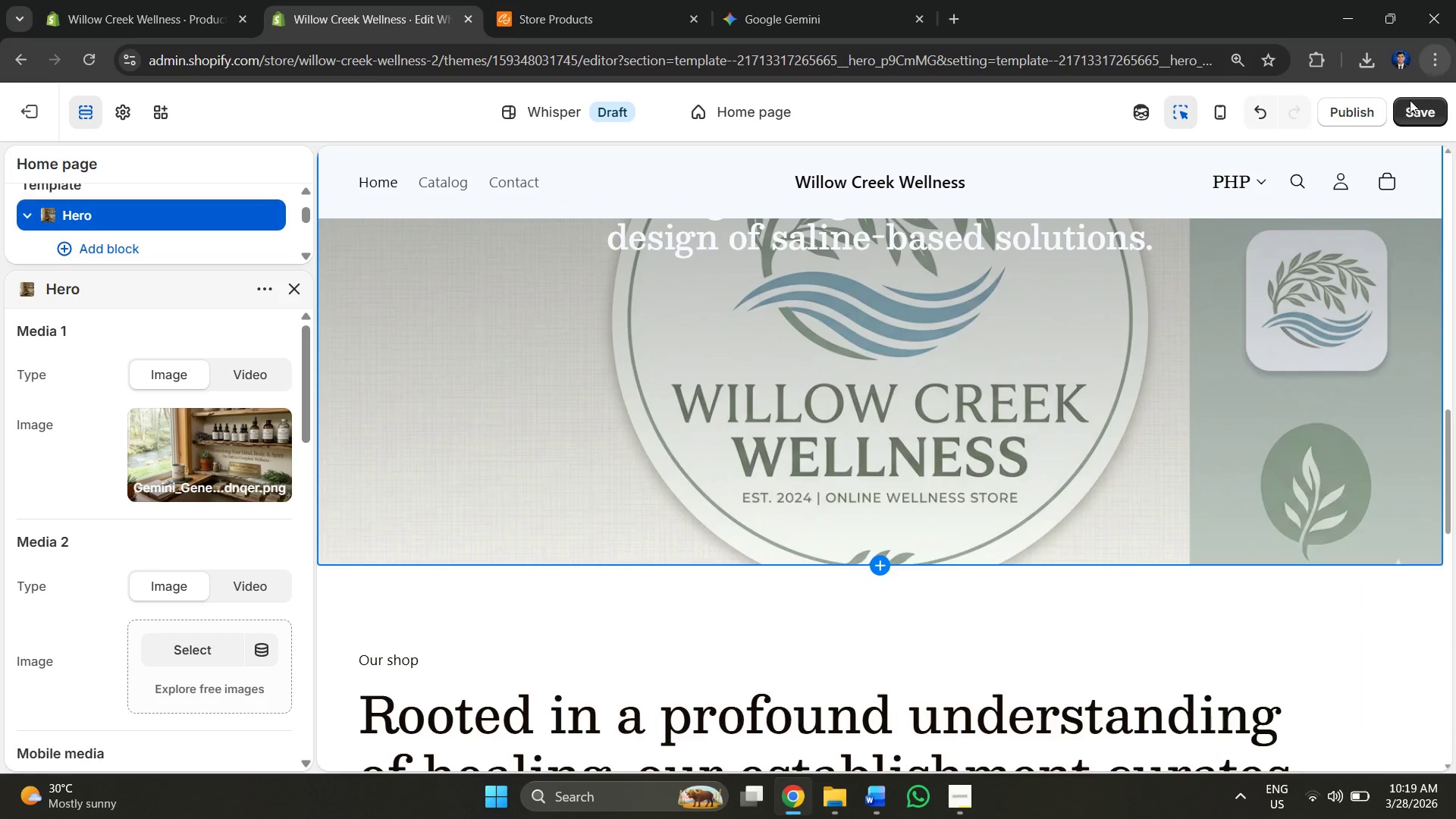 
left_click([1418, 102])
 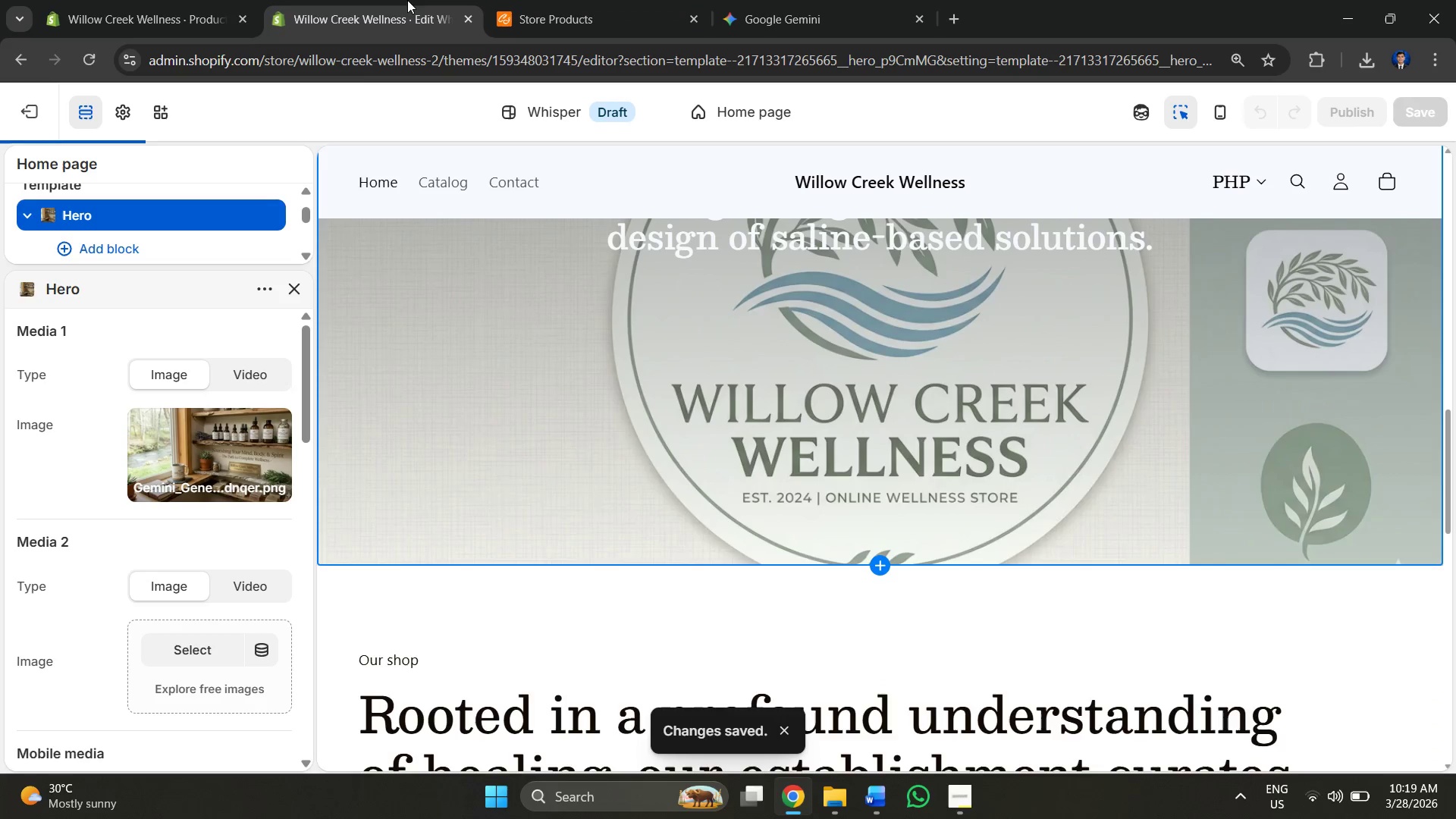 
key(Alt+AltLeft)
 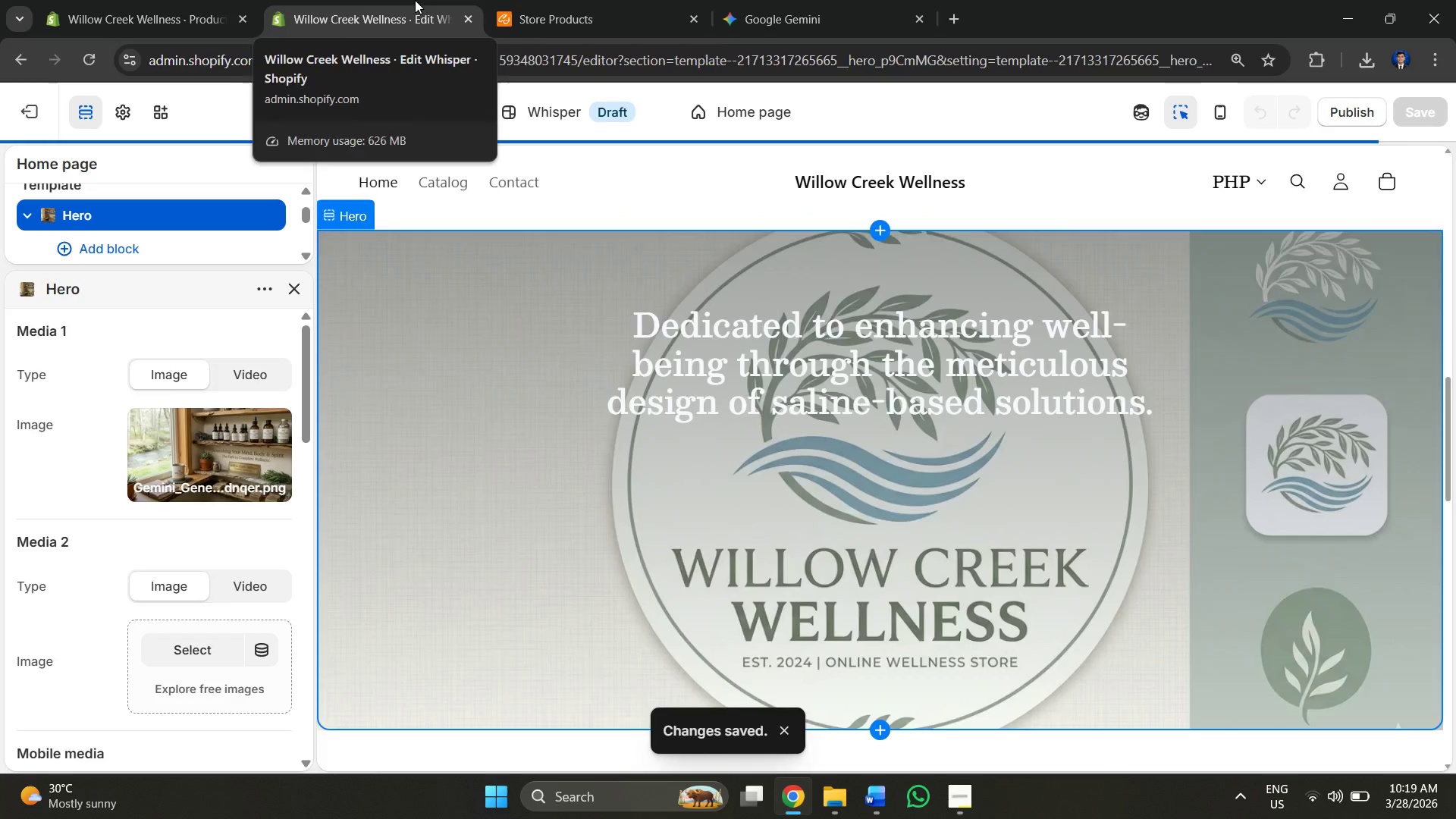 
key(Alt+Tab)
 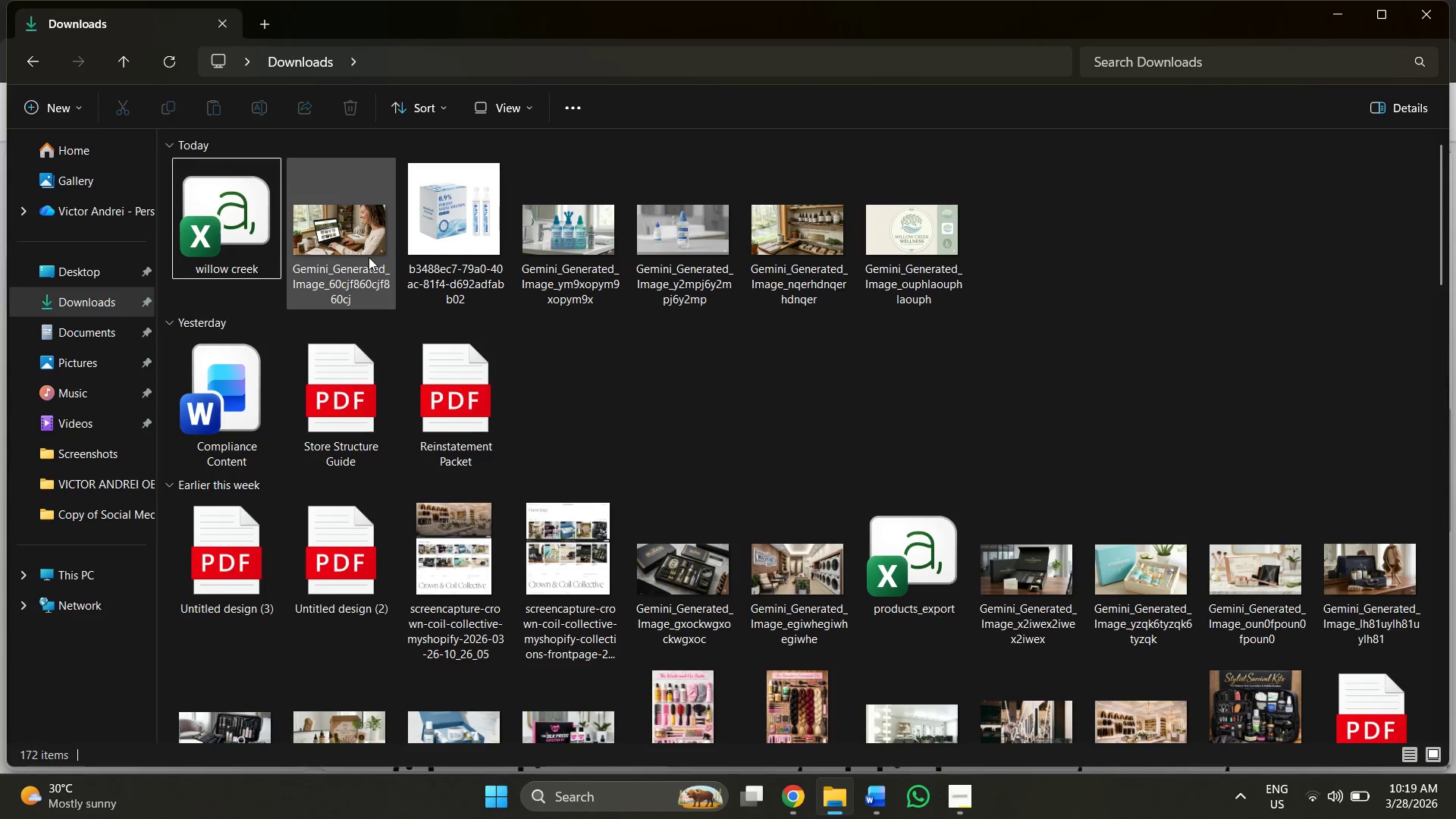 
key(Alt+AltLeft)
 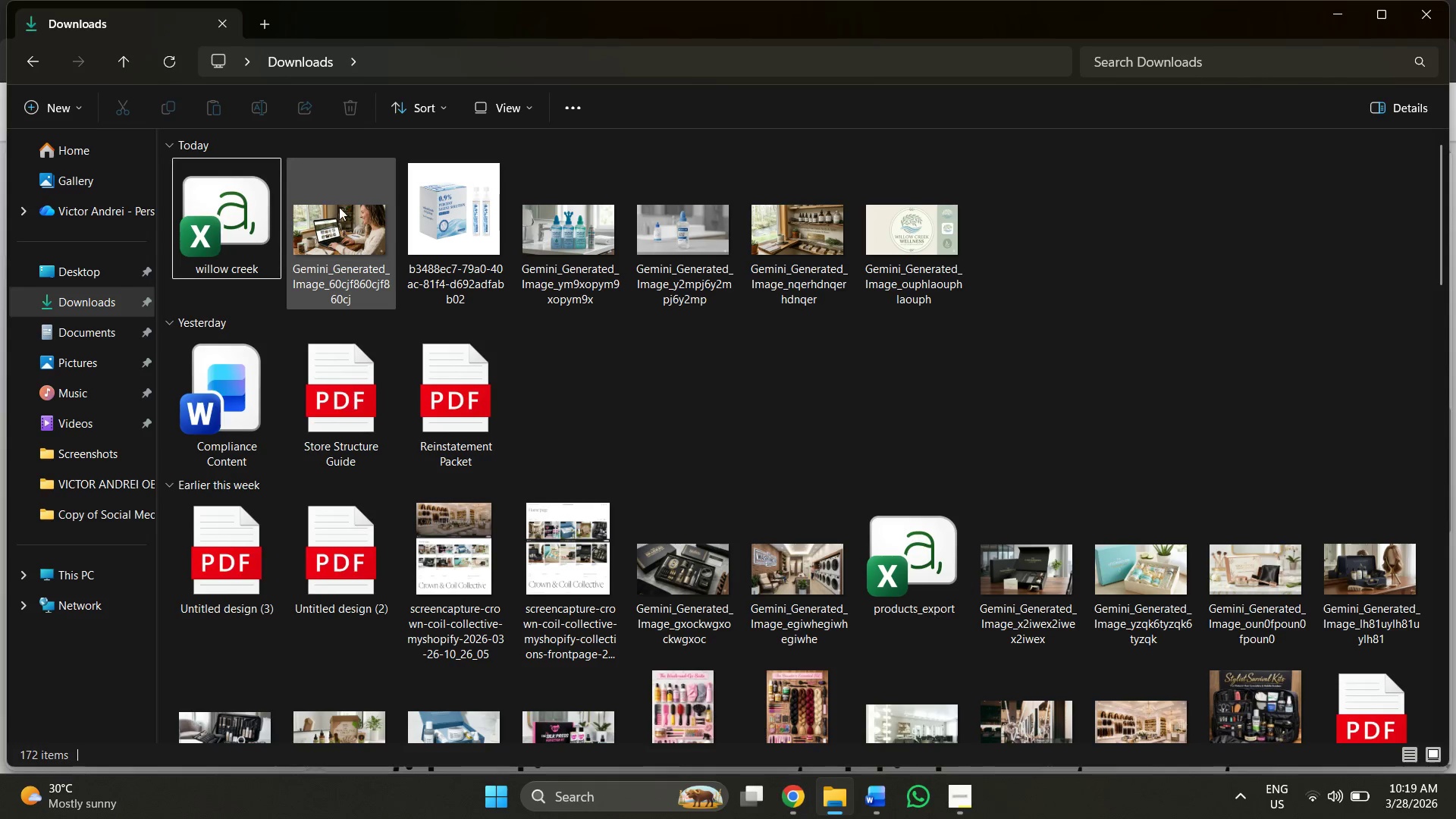 
key(Alt+Tab)
 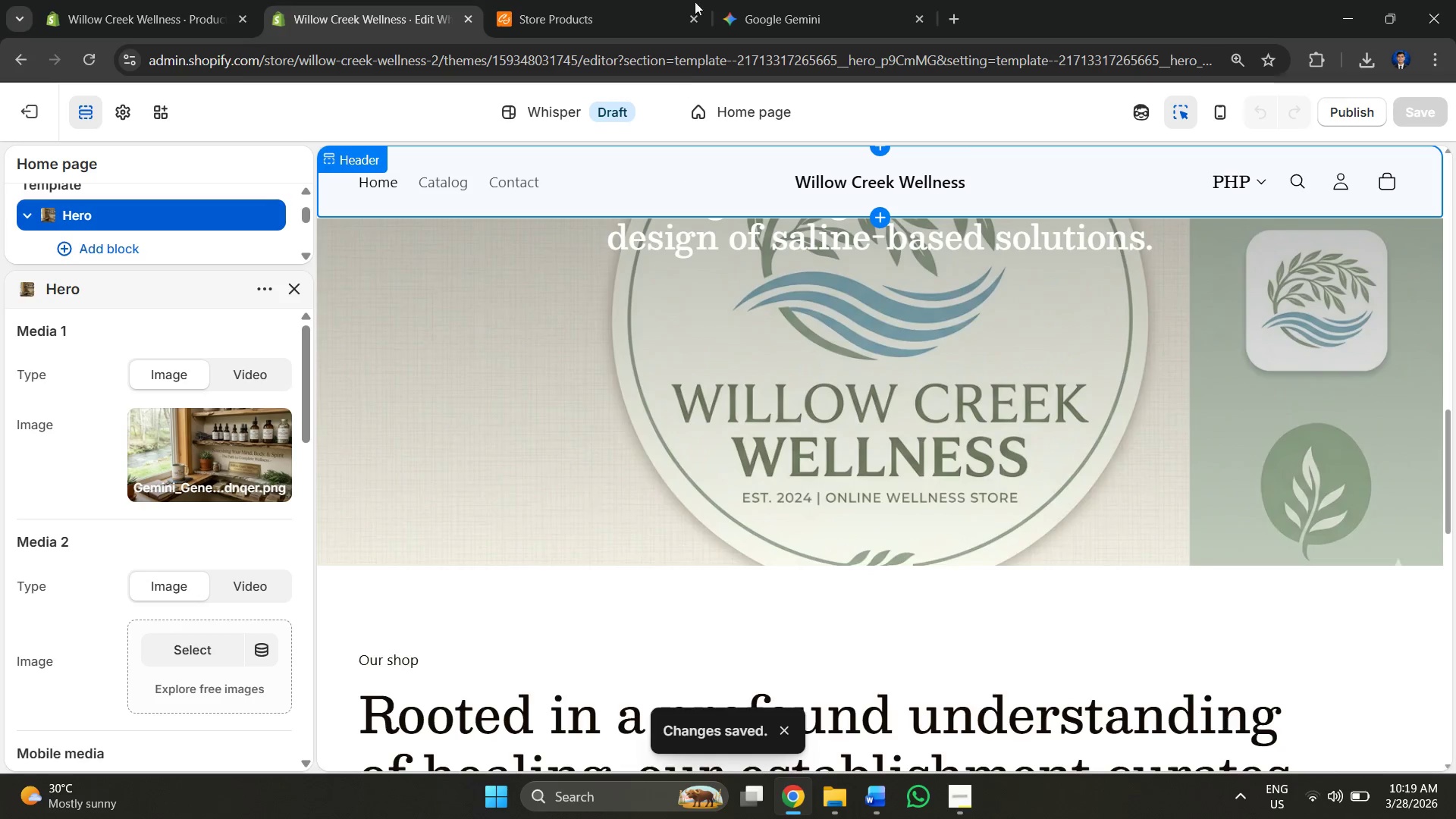 
left_click([645, 0])
 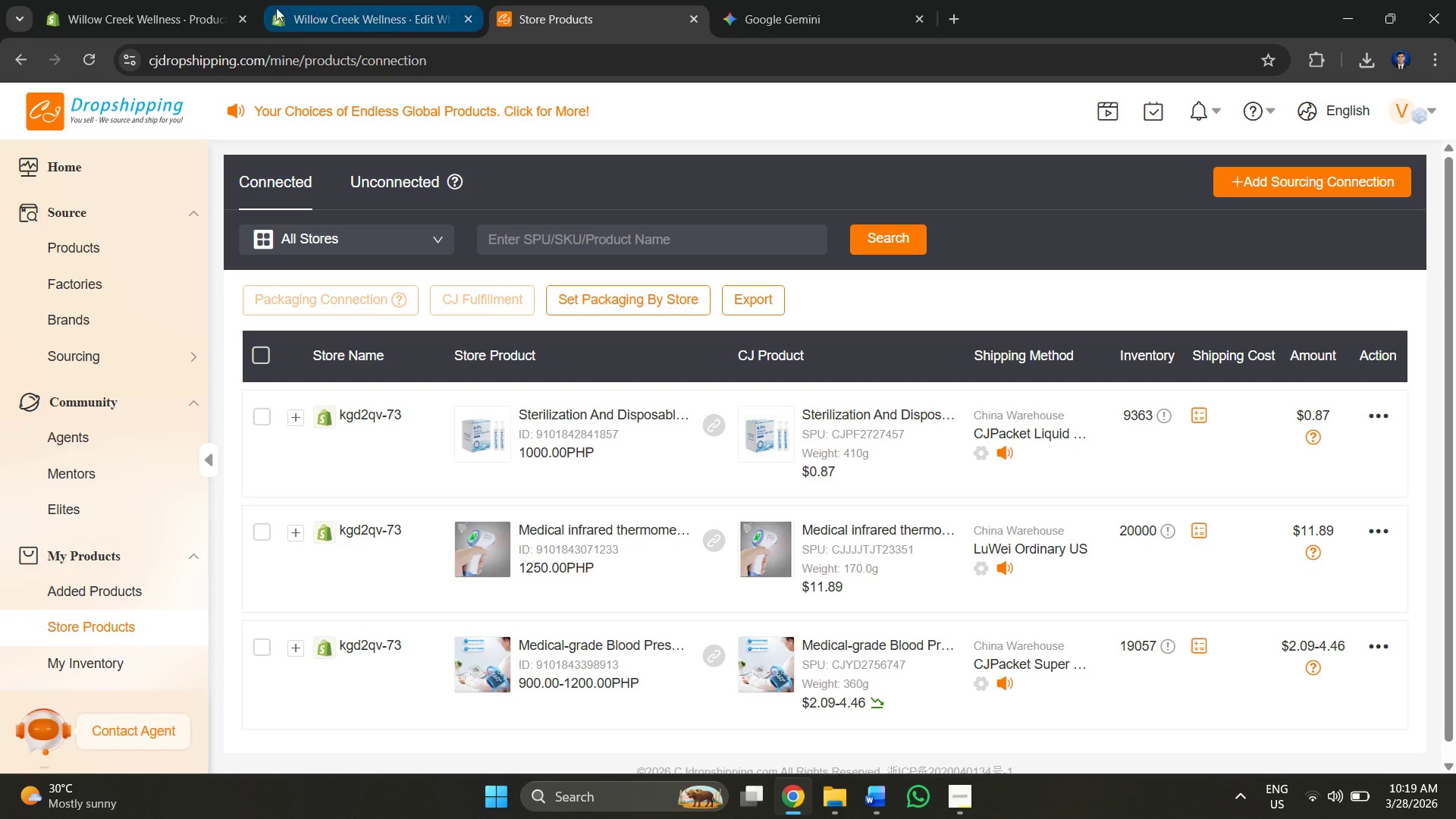 
key(Alt+Tab)
 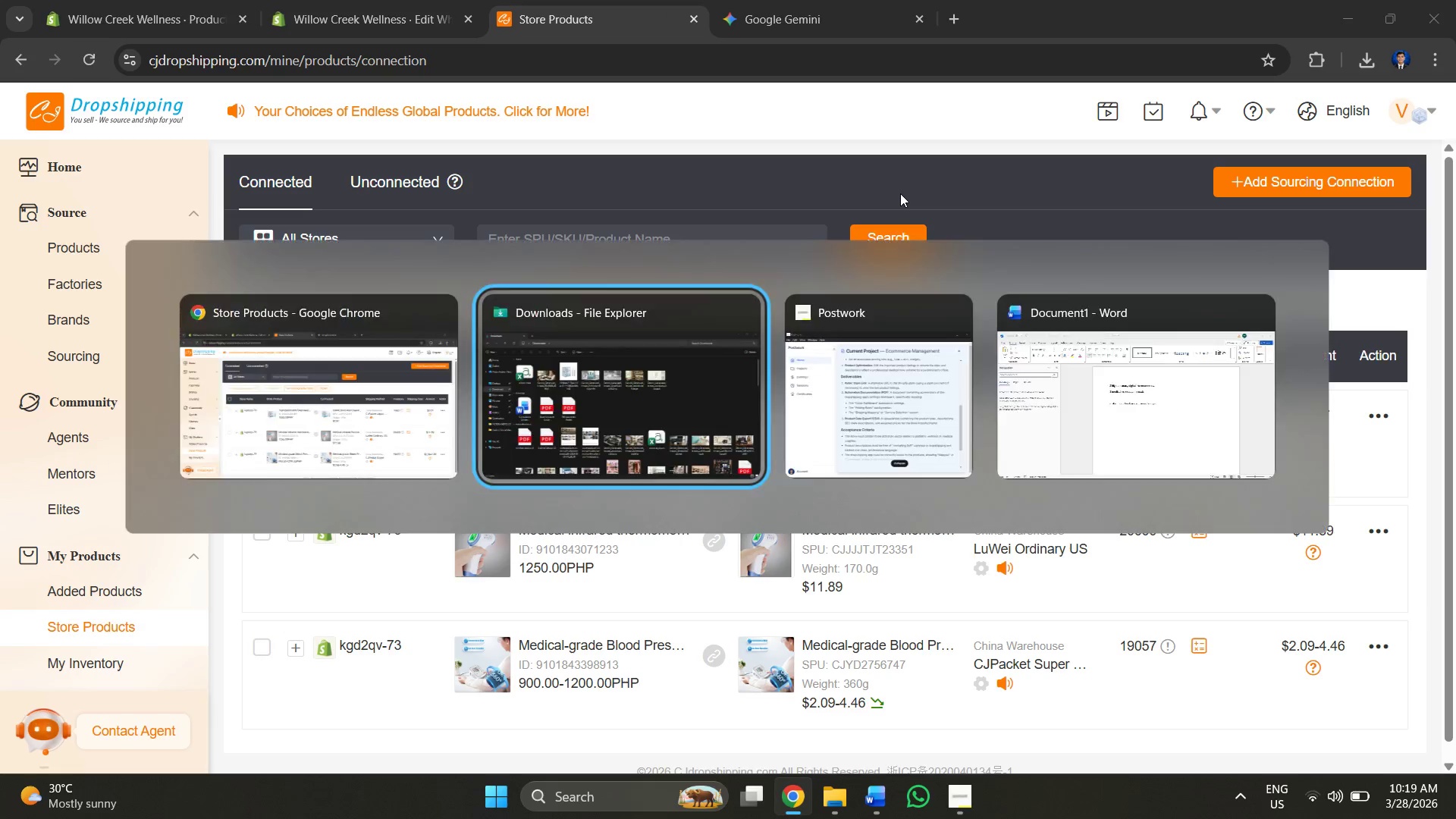 
key(Alt+Tab)